 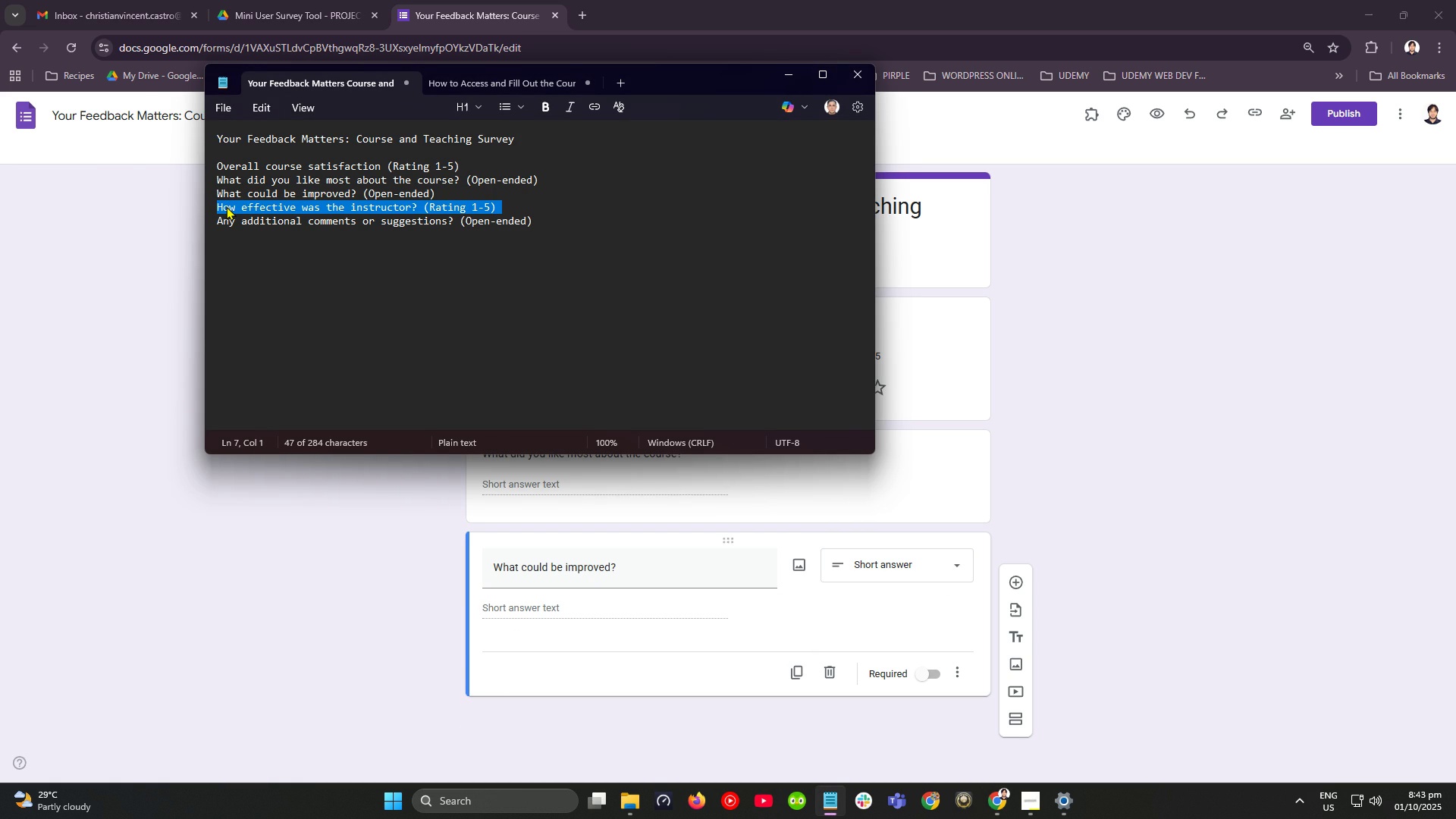 
key(Alt+AltLeft)
 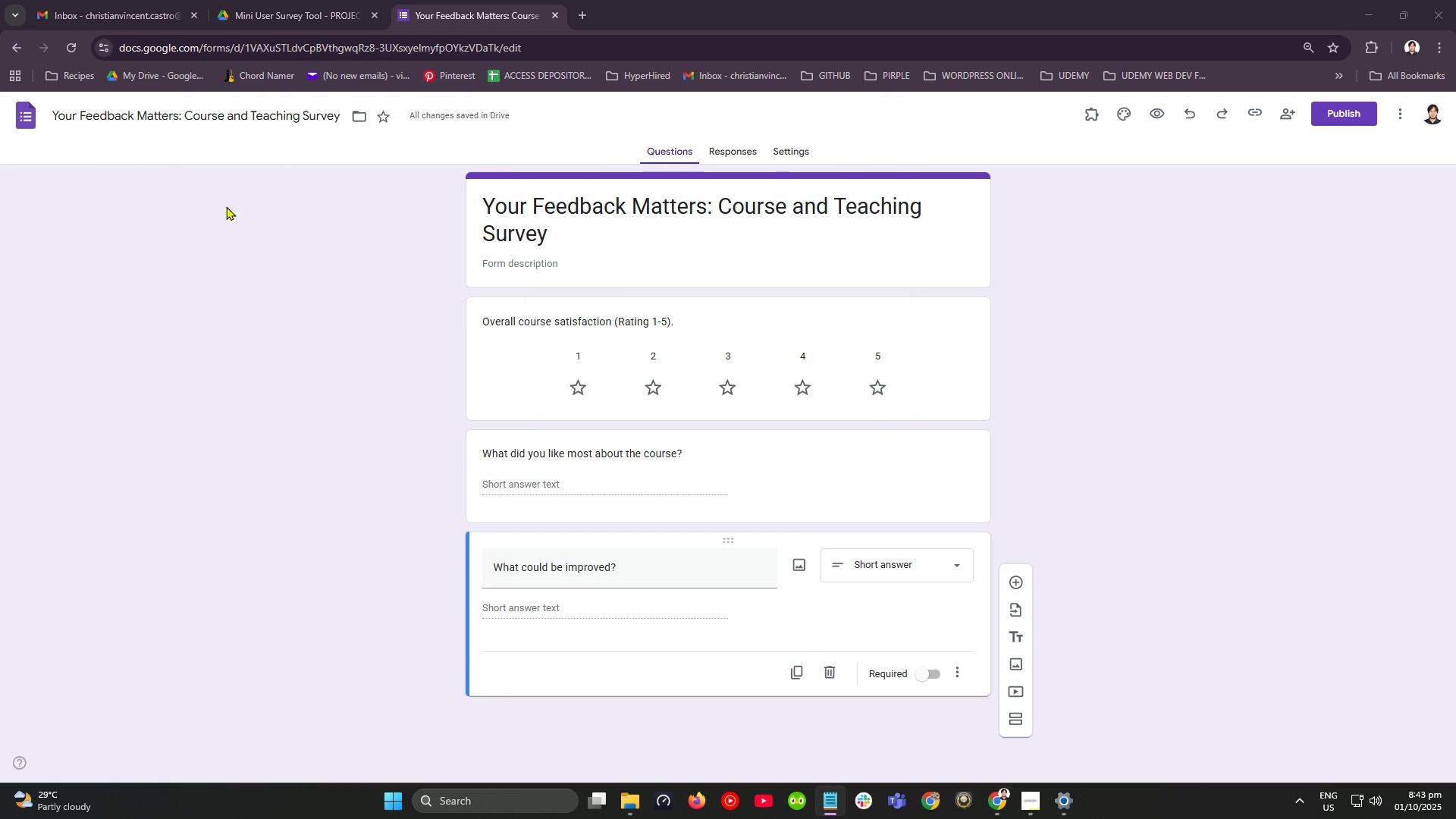 
key(Alt+Tab)
 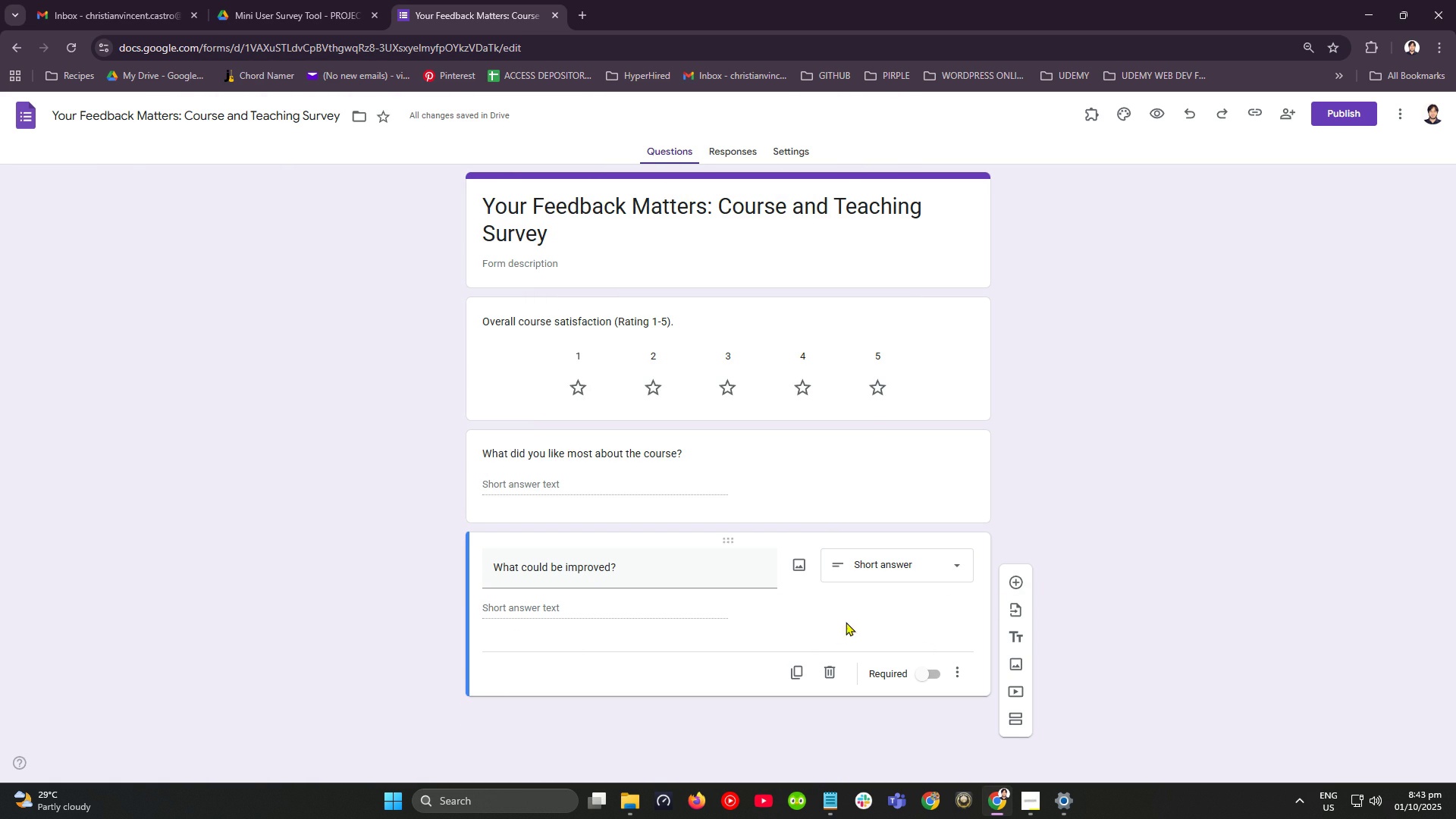 
left_click([846, 622])
 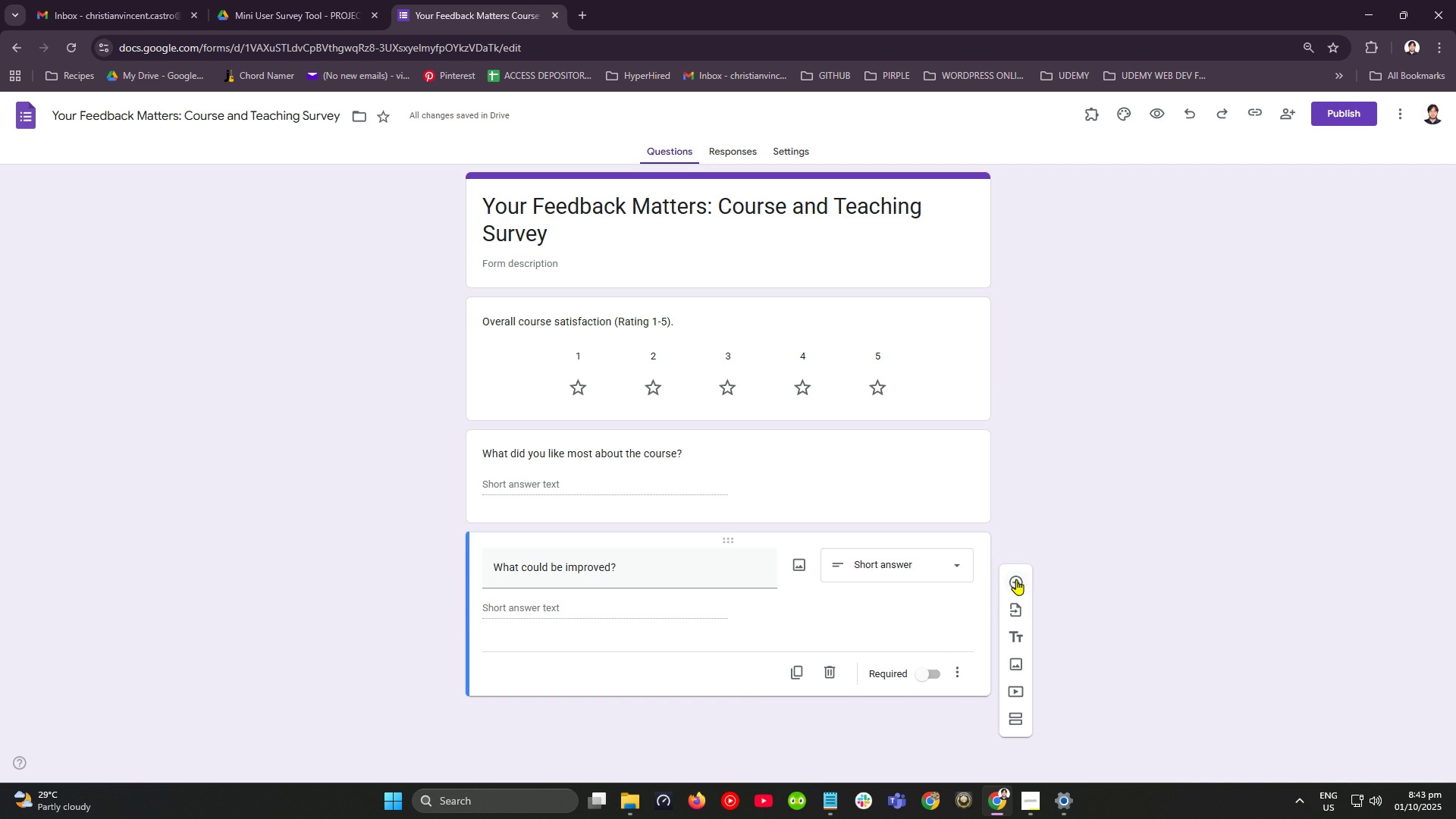 
left_click([1016, 579])
 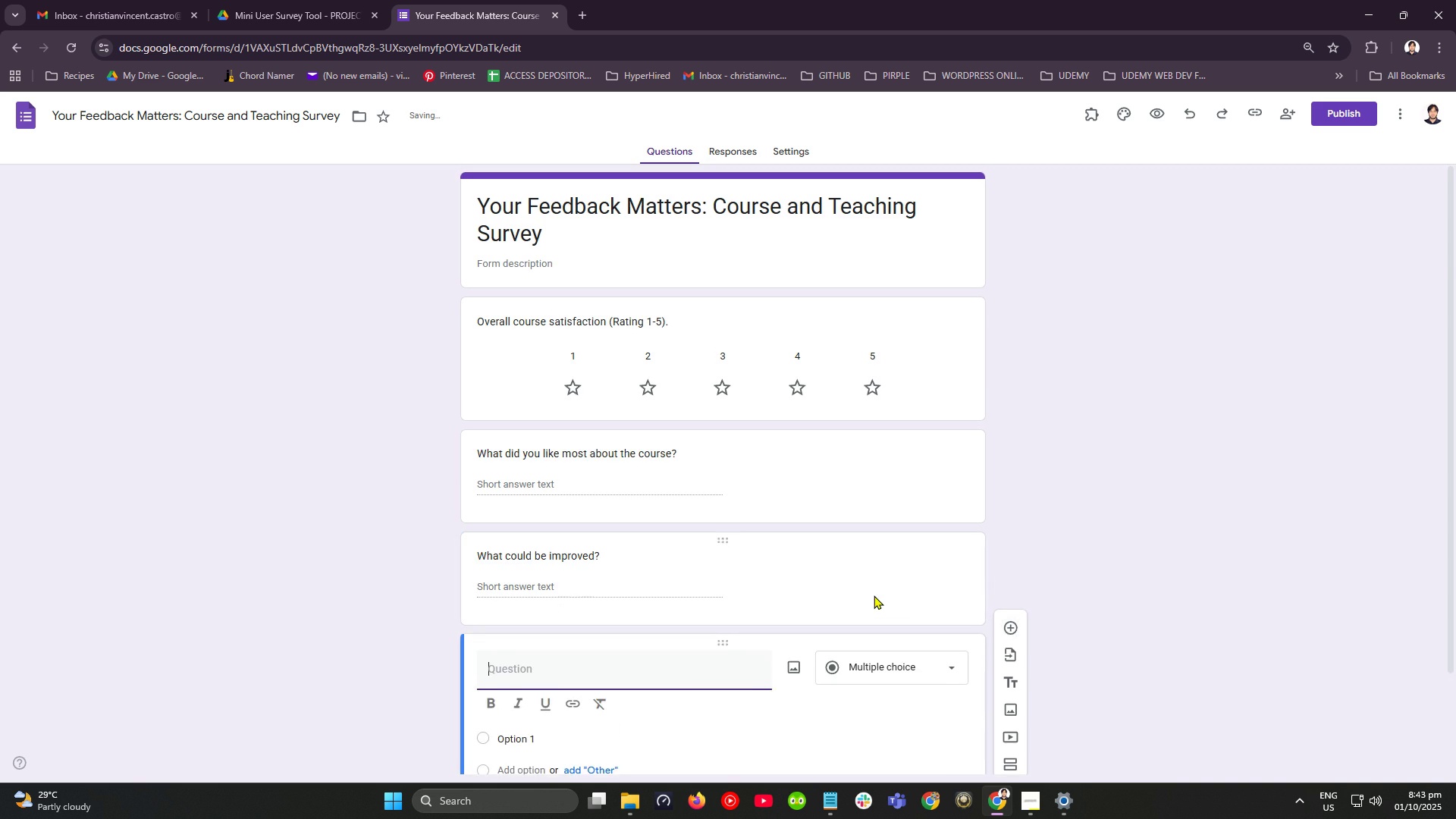 
scroll: coordinate [873, 595], scroll_direction: down, amount: 4.0